 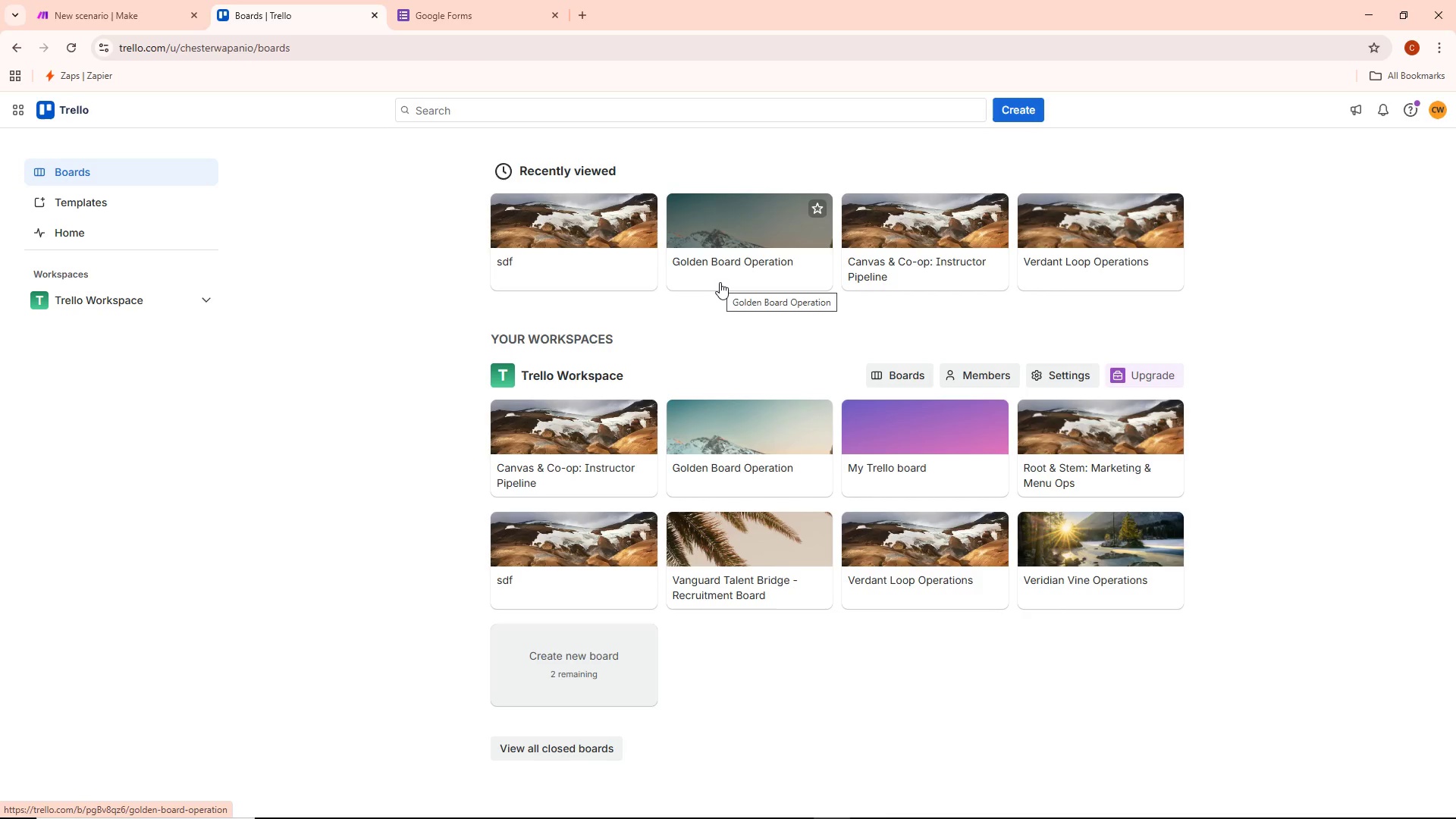 
left_click([1038, 114])
 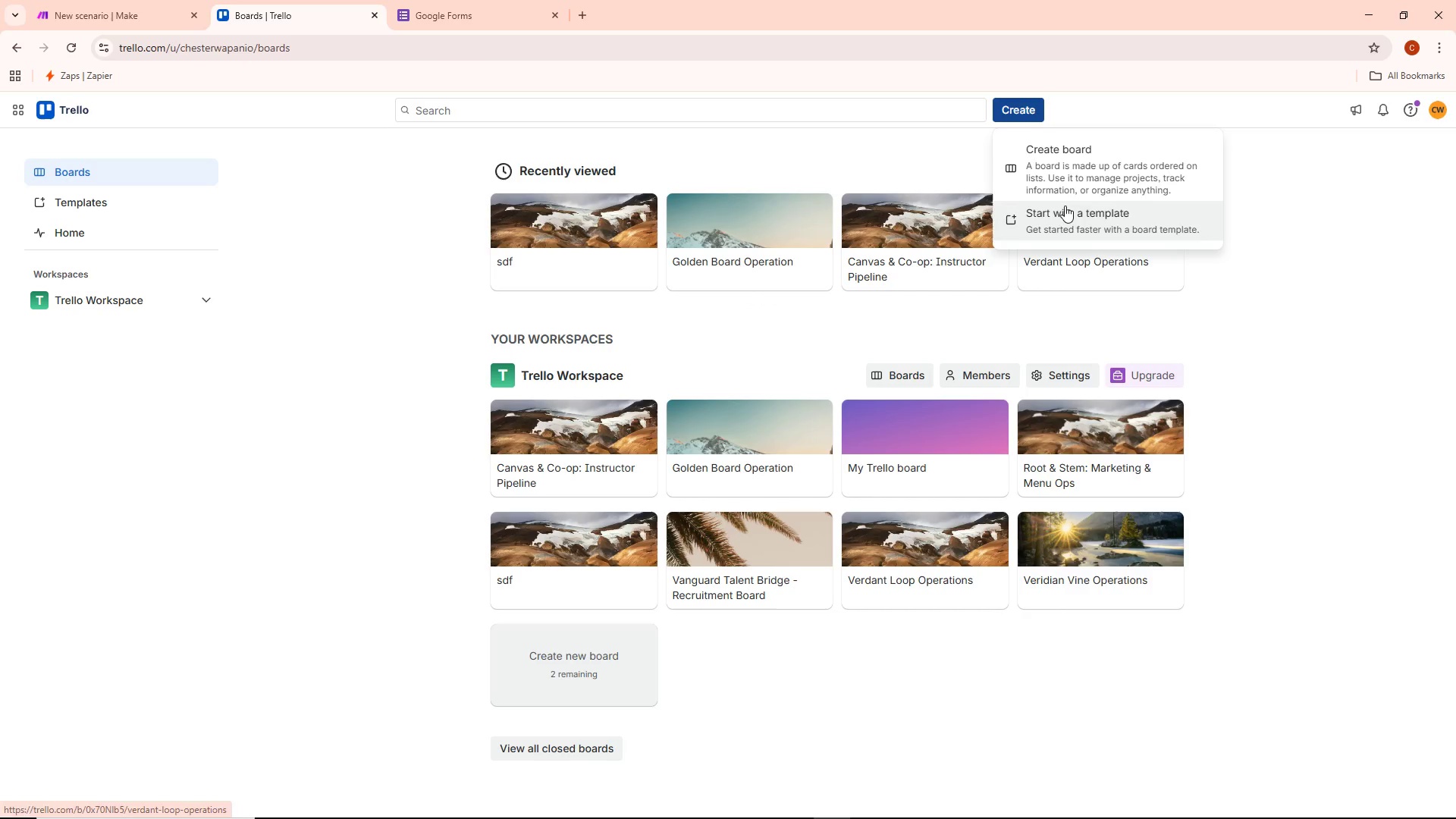 
left_click([1075, 166])
 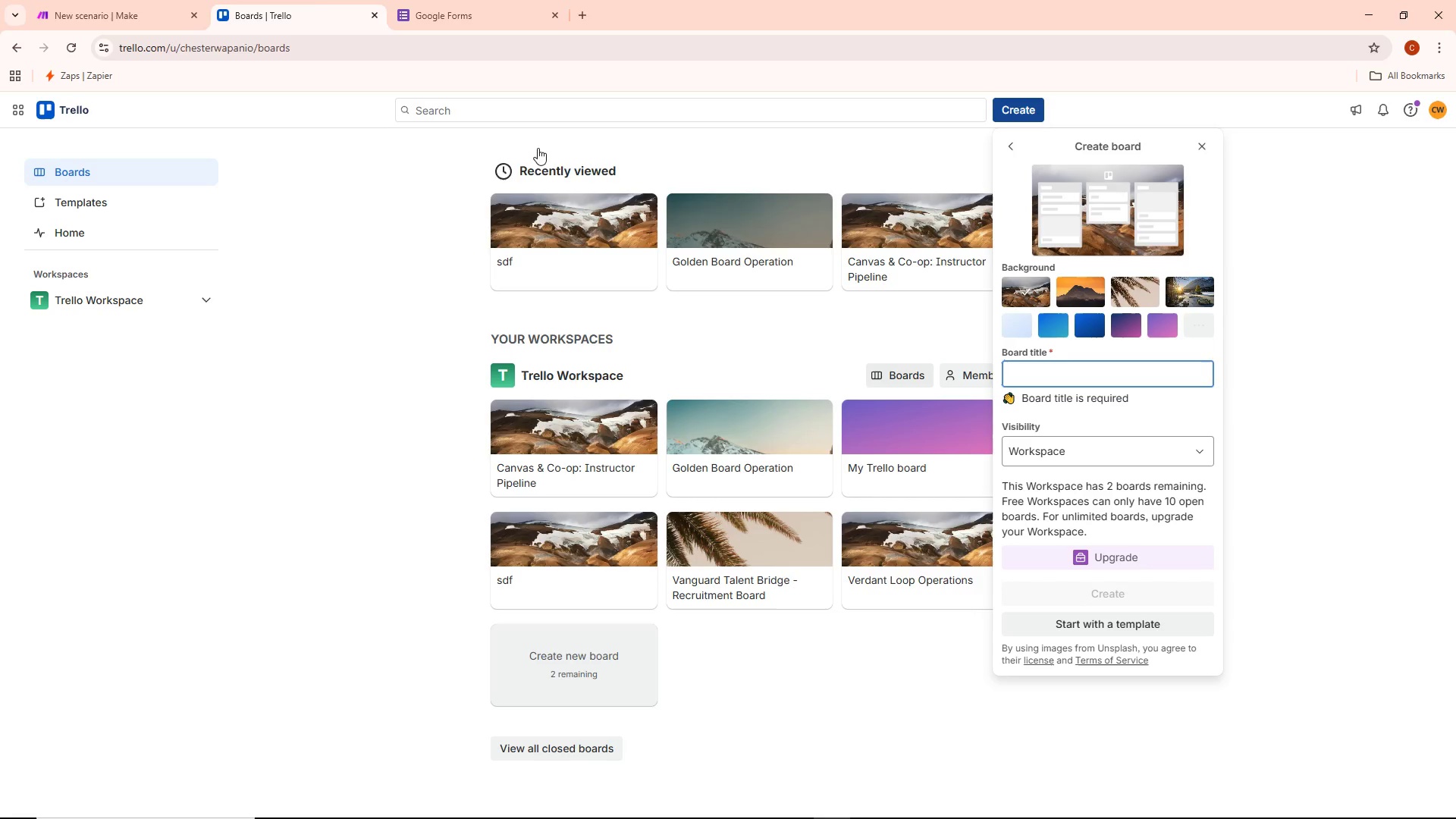 
left_click([450, 10])
 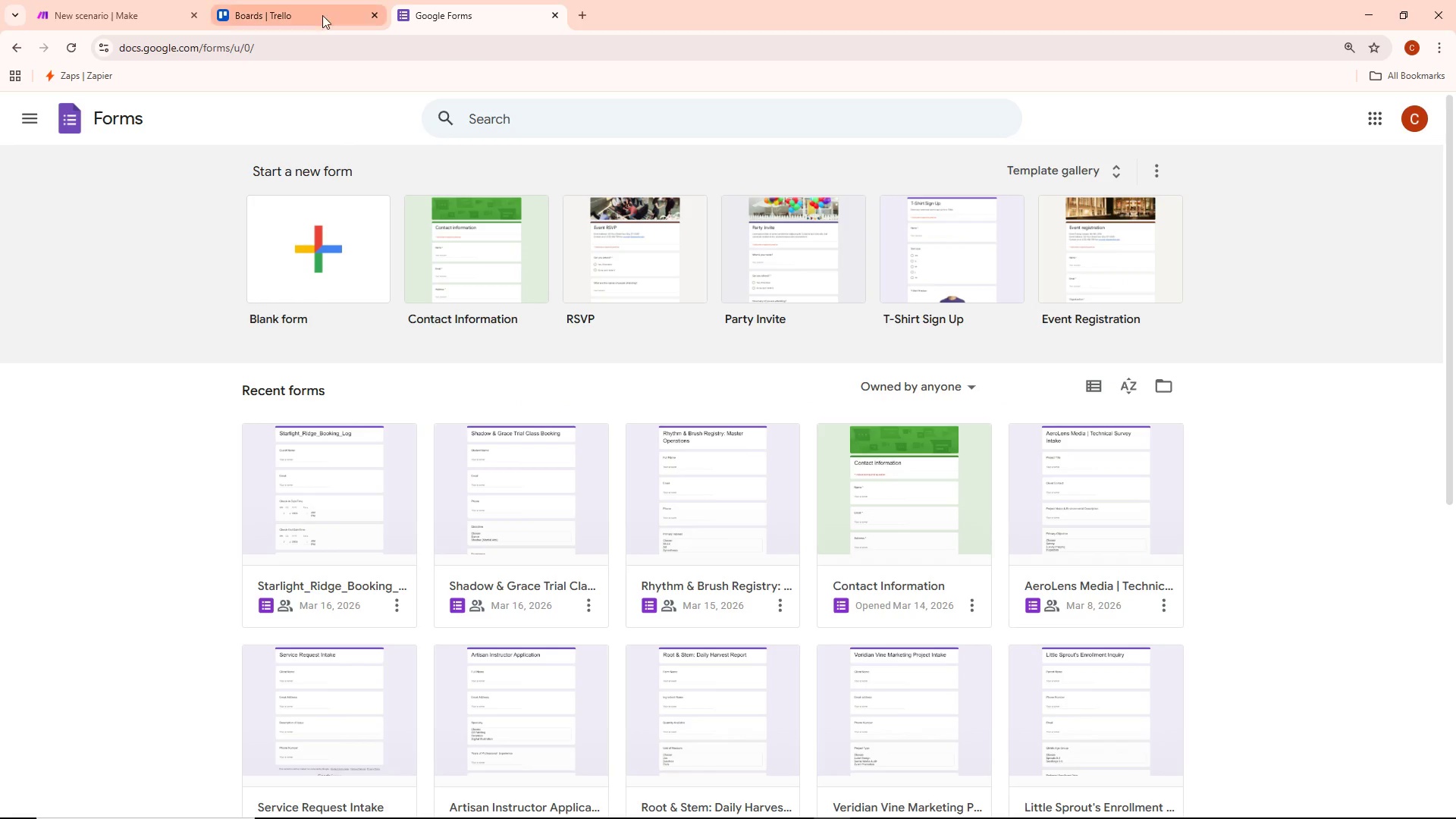 
left_click([316, 10])
 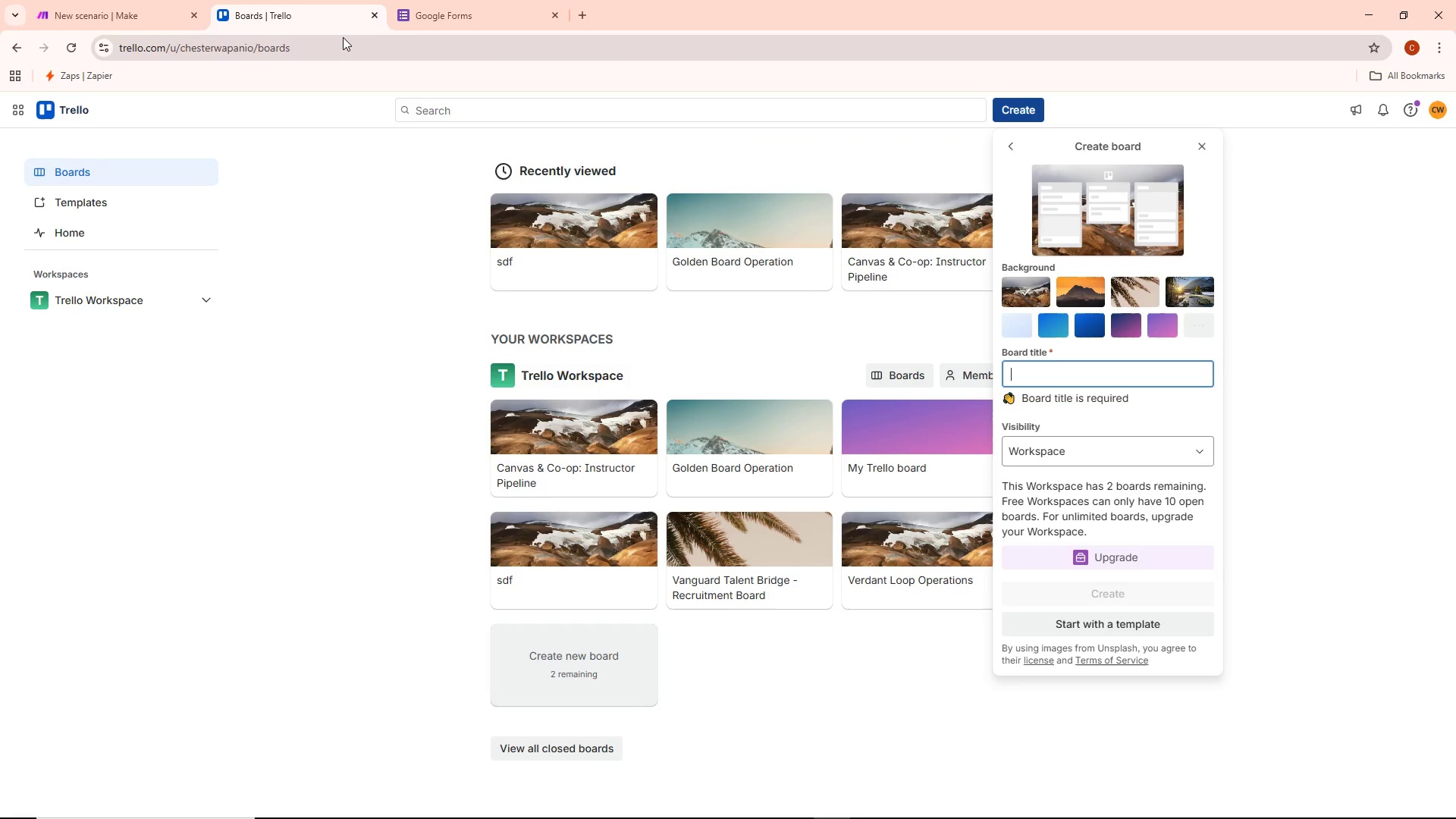 
wait(6.33)
 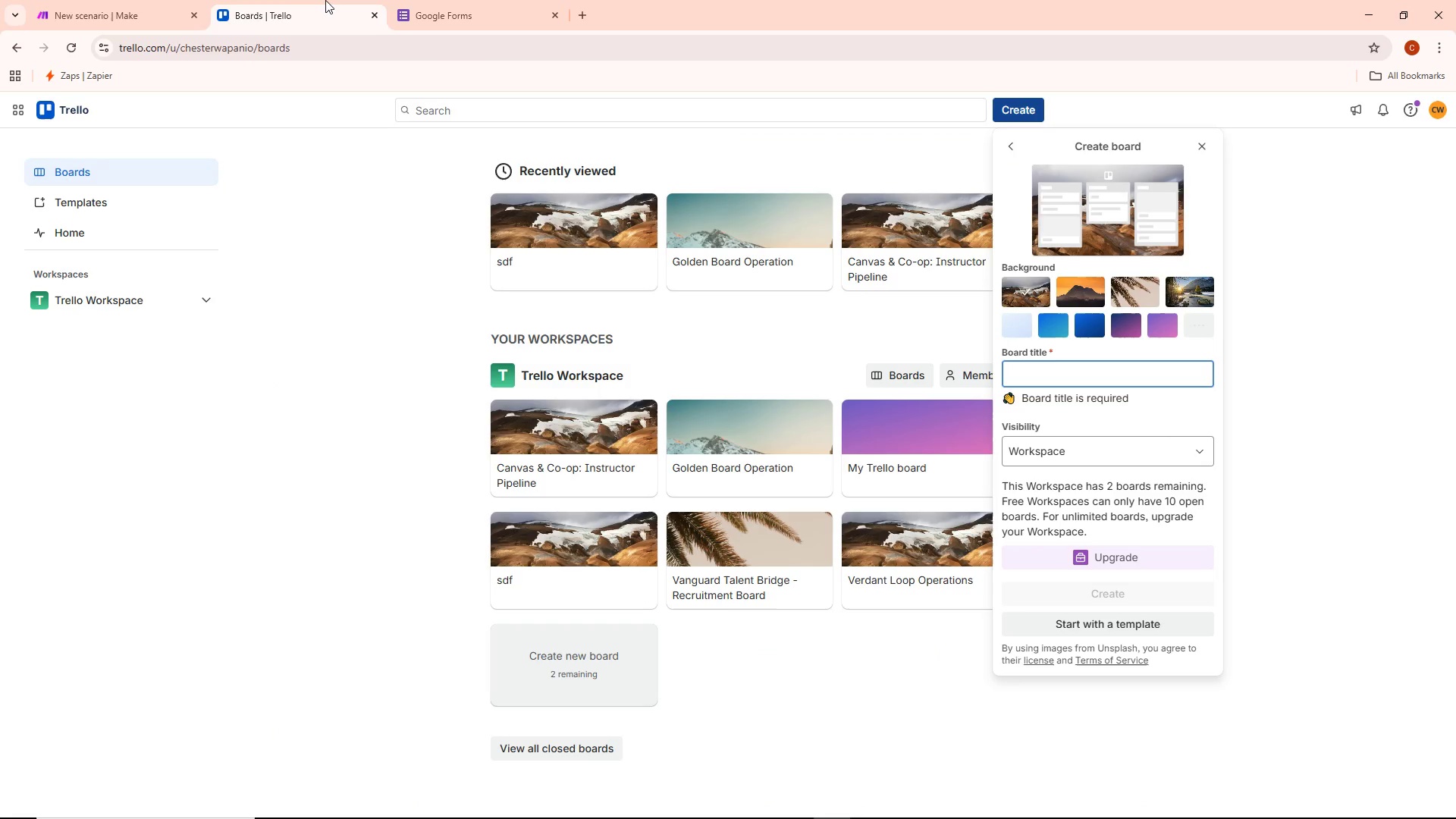 
left_click_drag(start_coordinate=[437, 10], to_coordinate=[441, 11])
 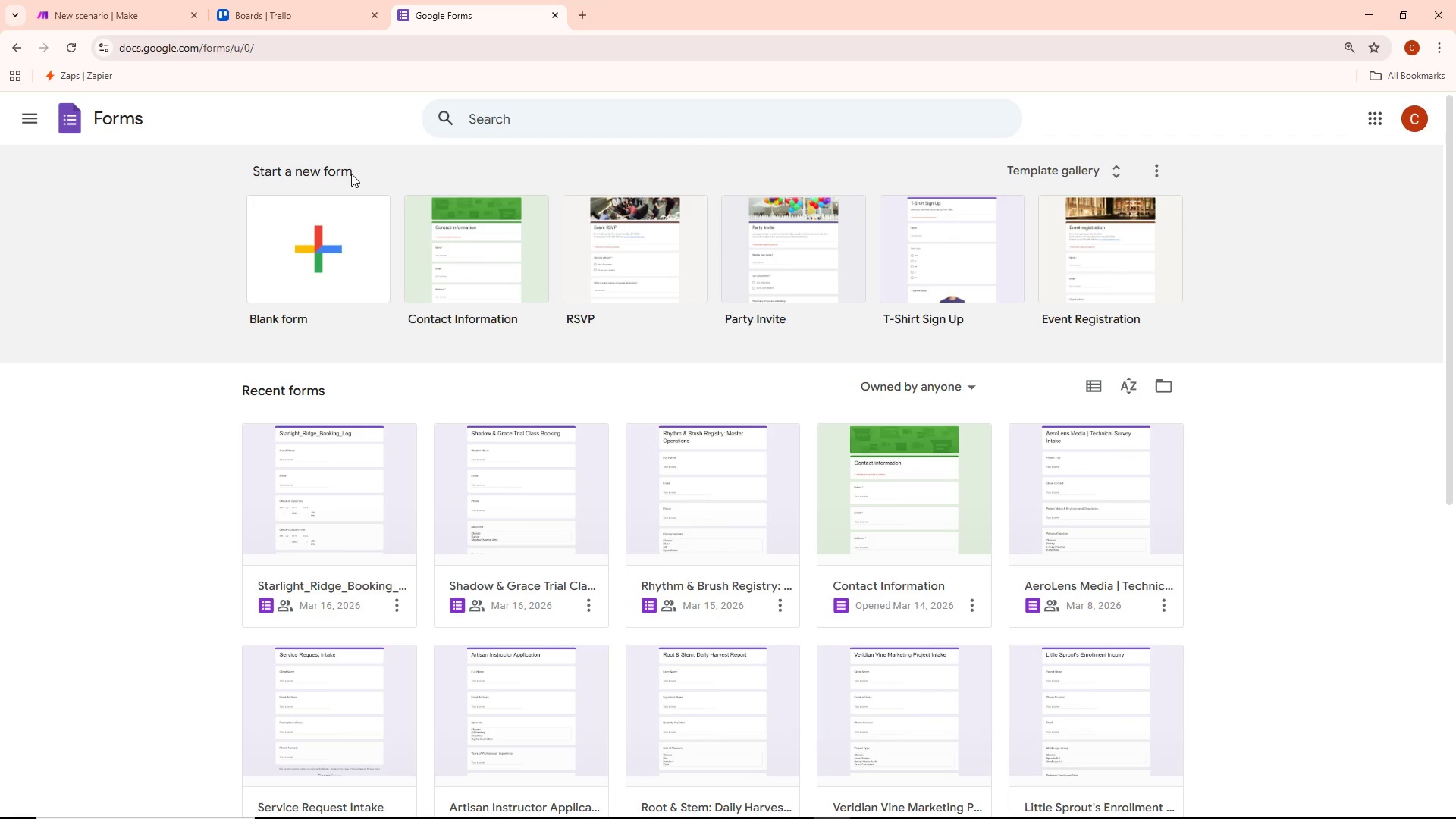 
left_click([297, 0])
 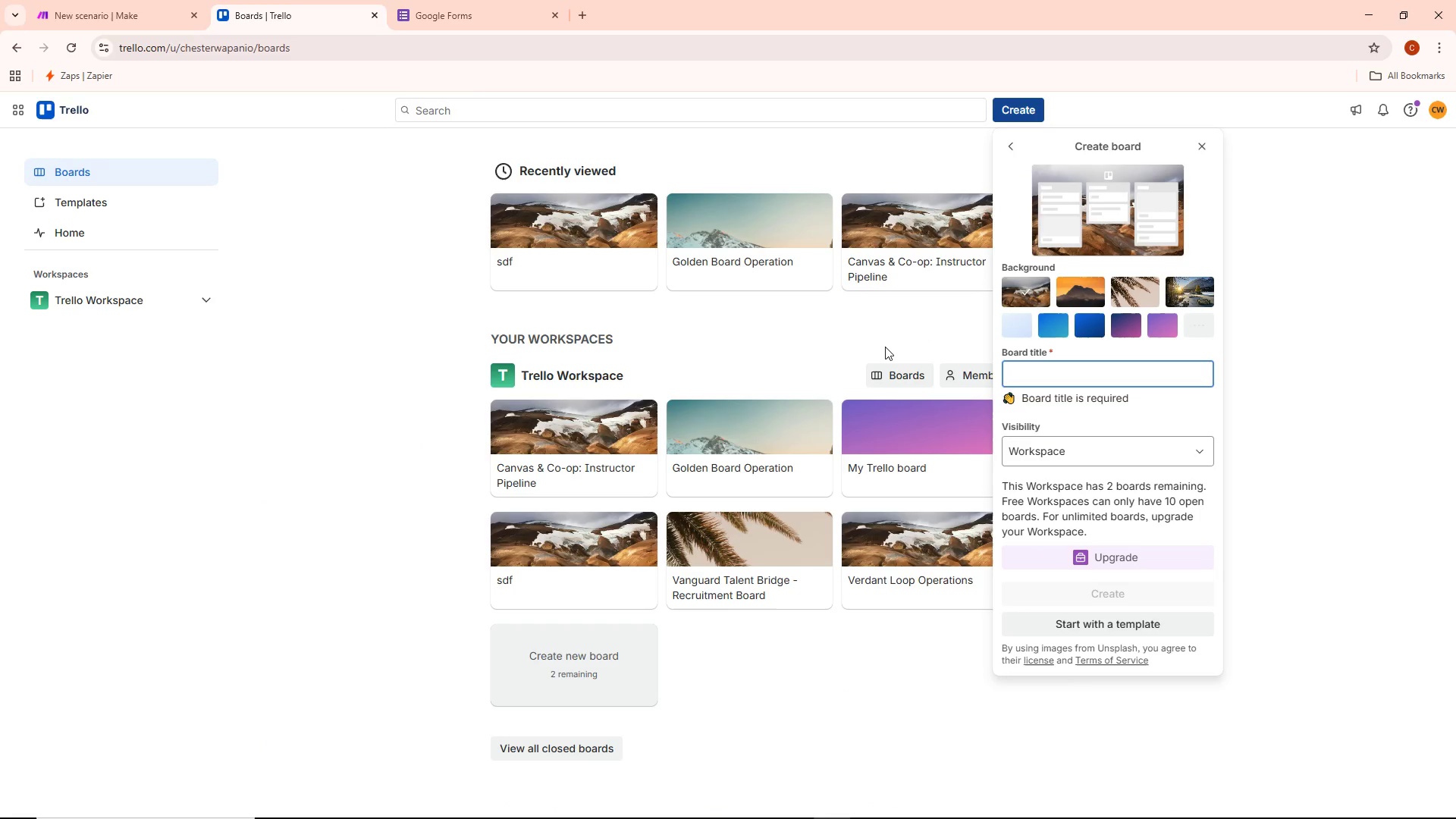 
wait(6.58)
 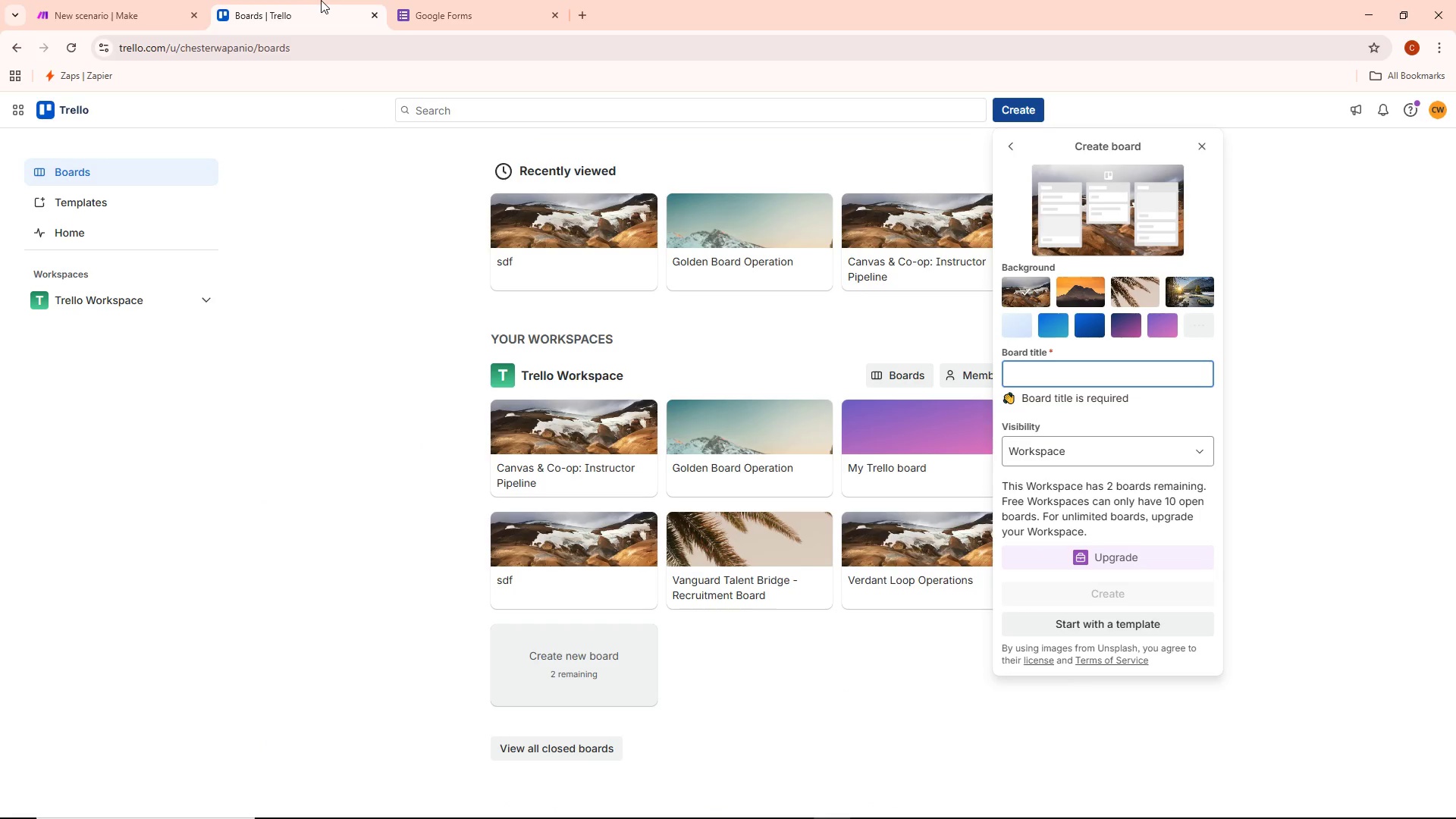 
type(vergreen)
 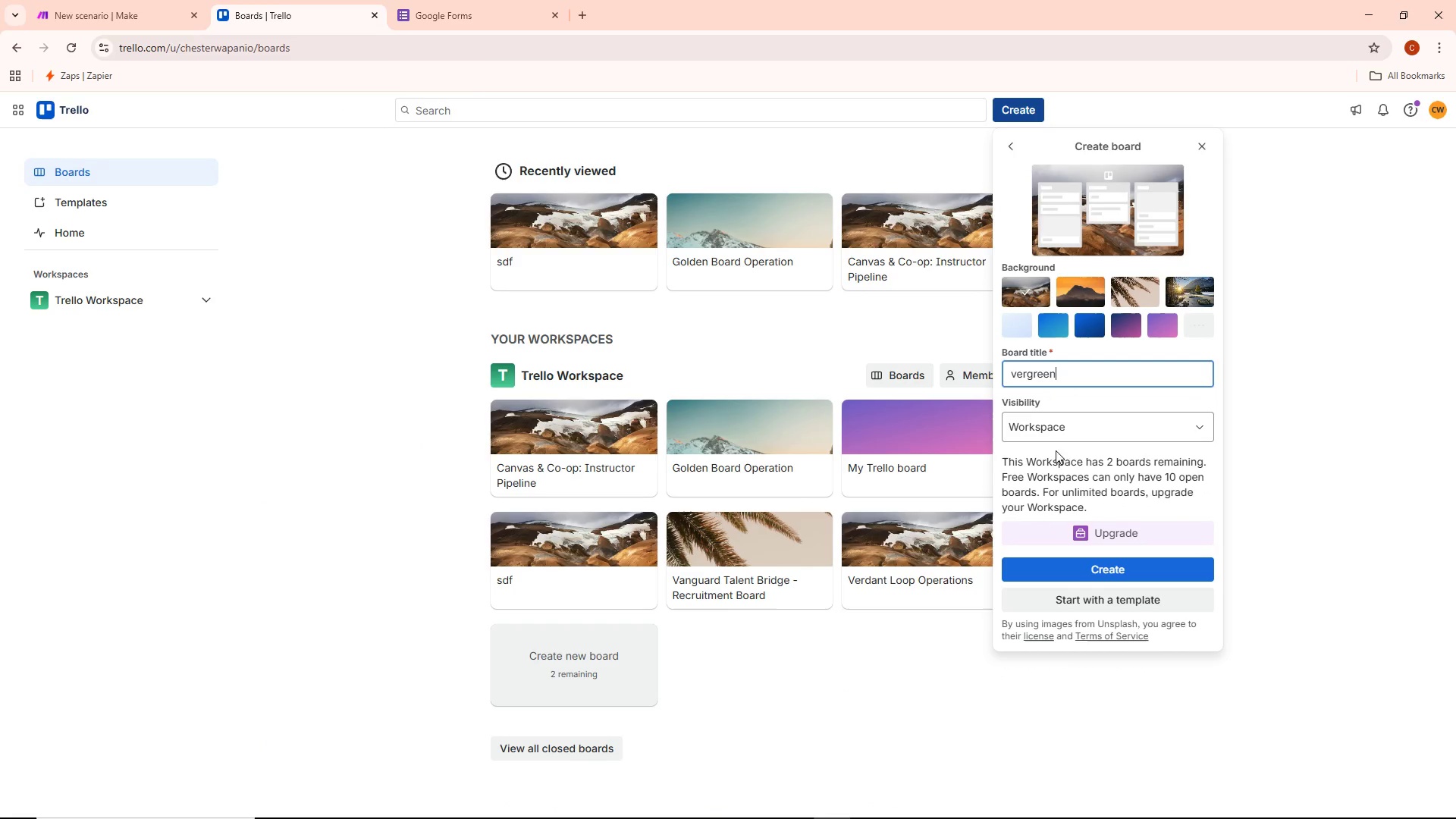 
key(Control+Backspace)
 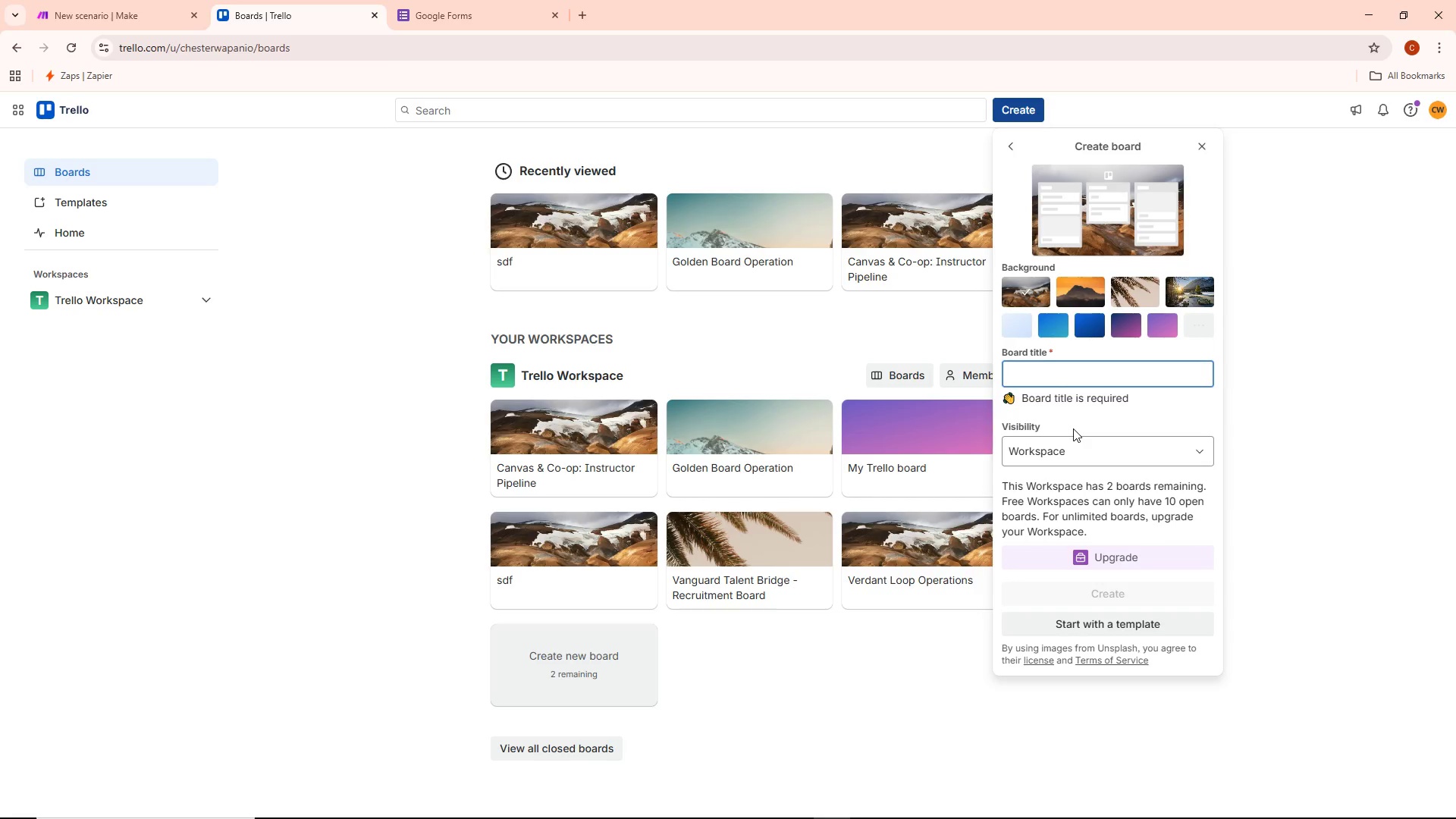 
type(Evergreen)
 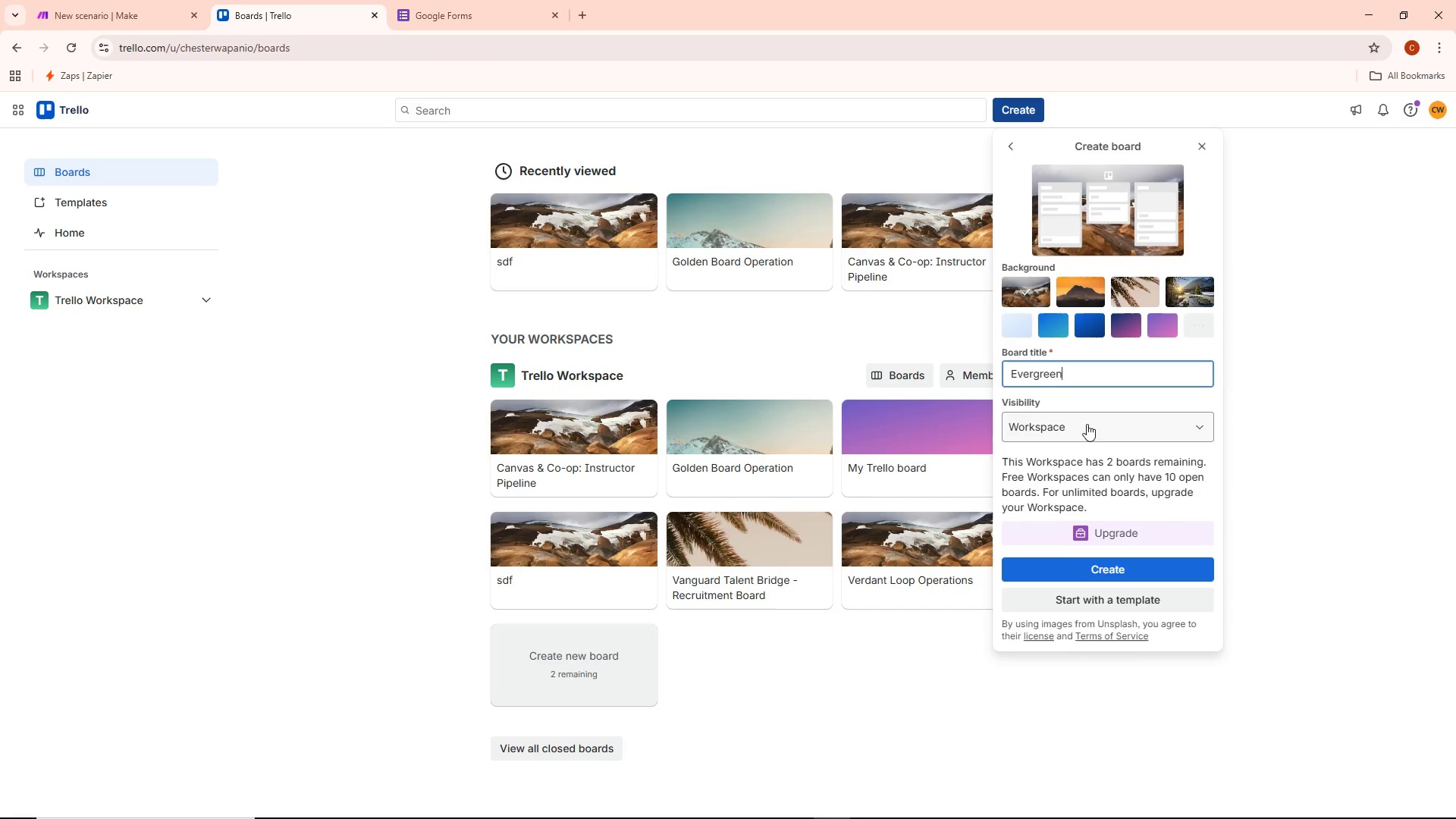 
left_click([1126, 403])
 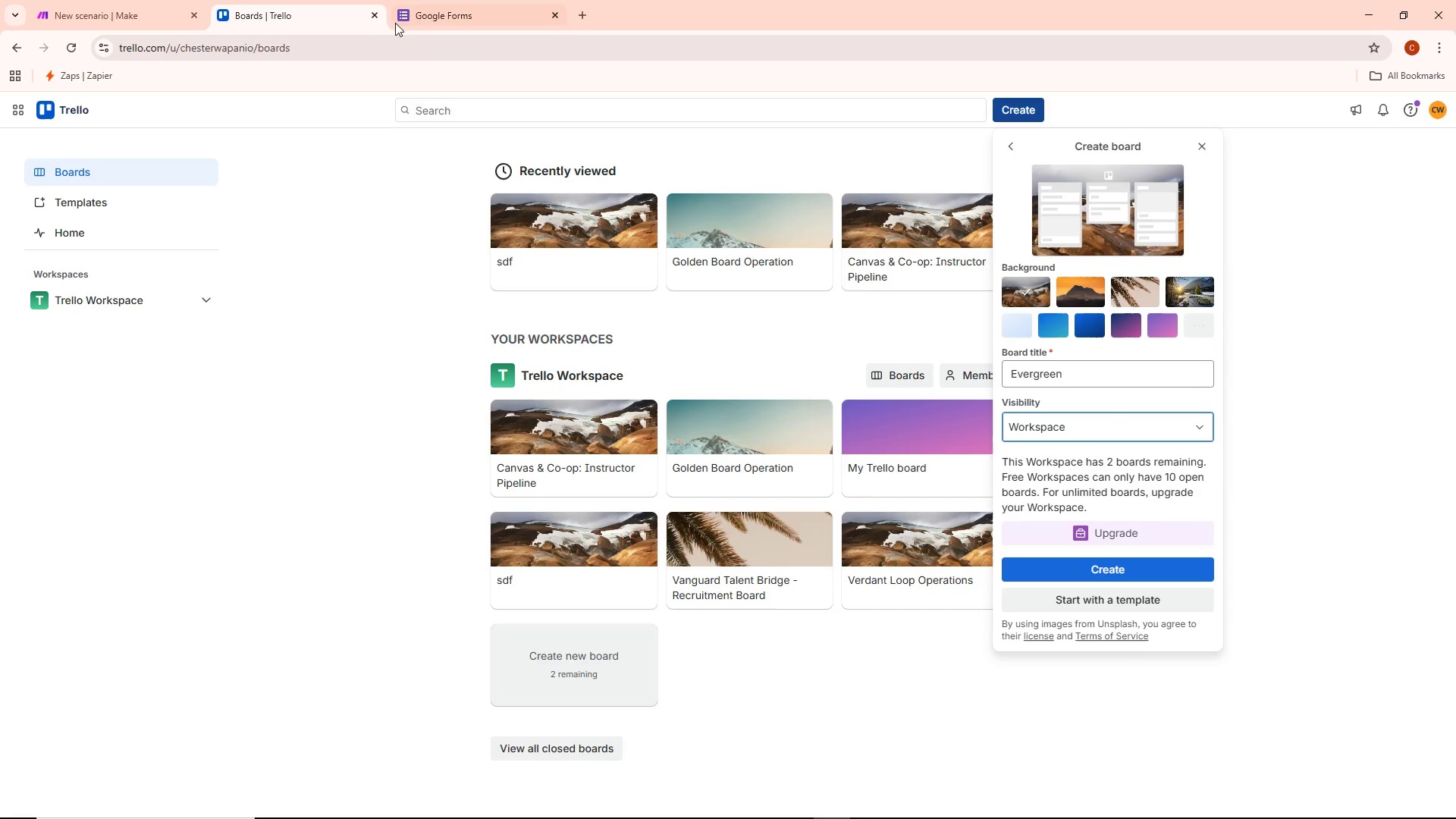 
key(Alt+AltLeft)
 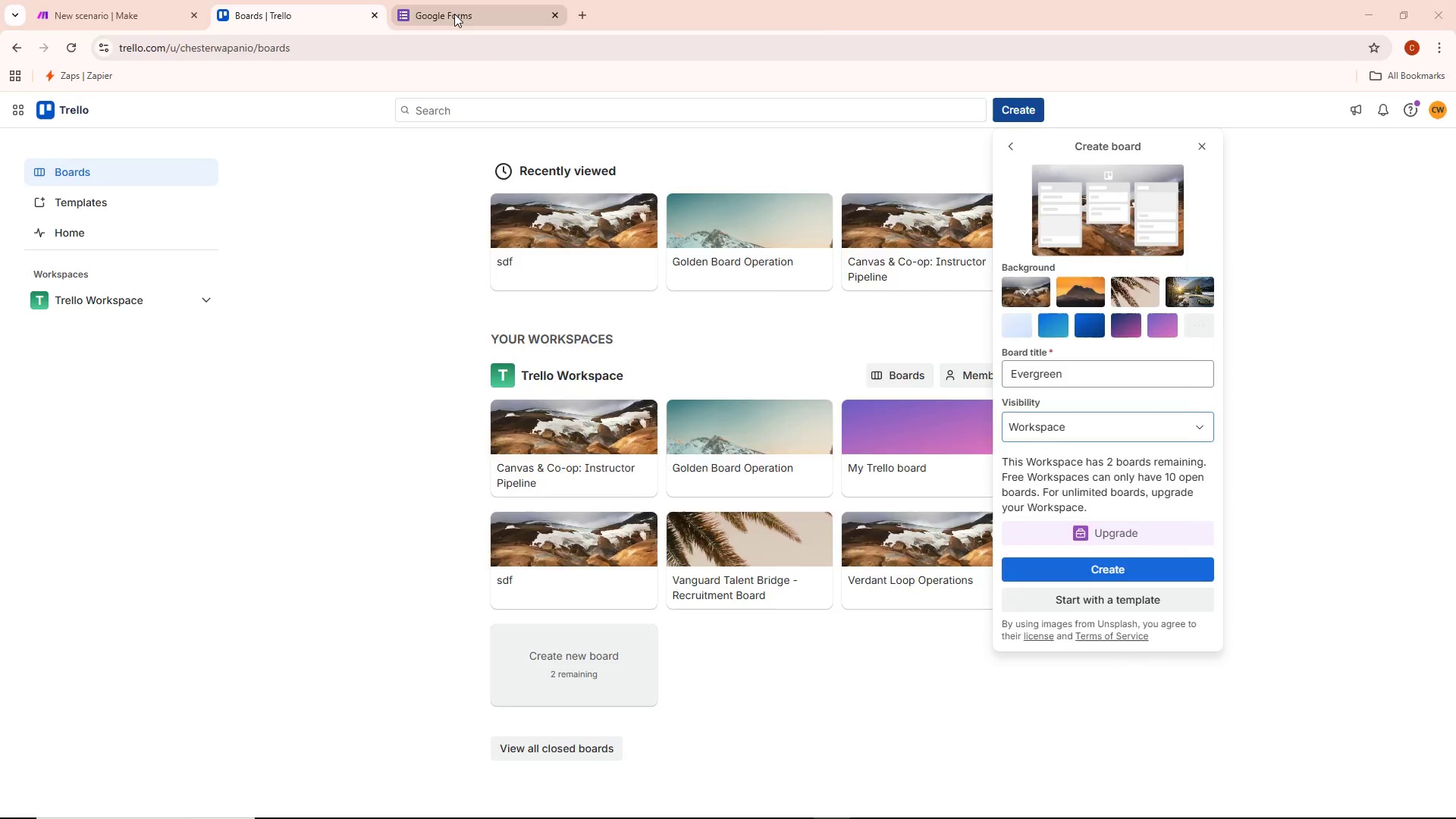 
key(Alt+Tab)